 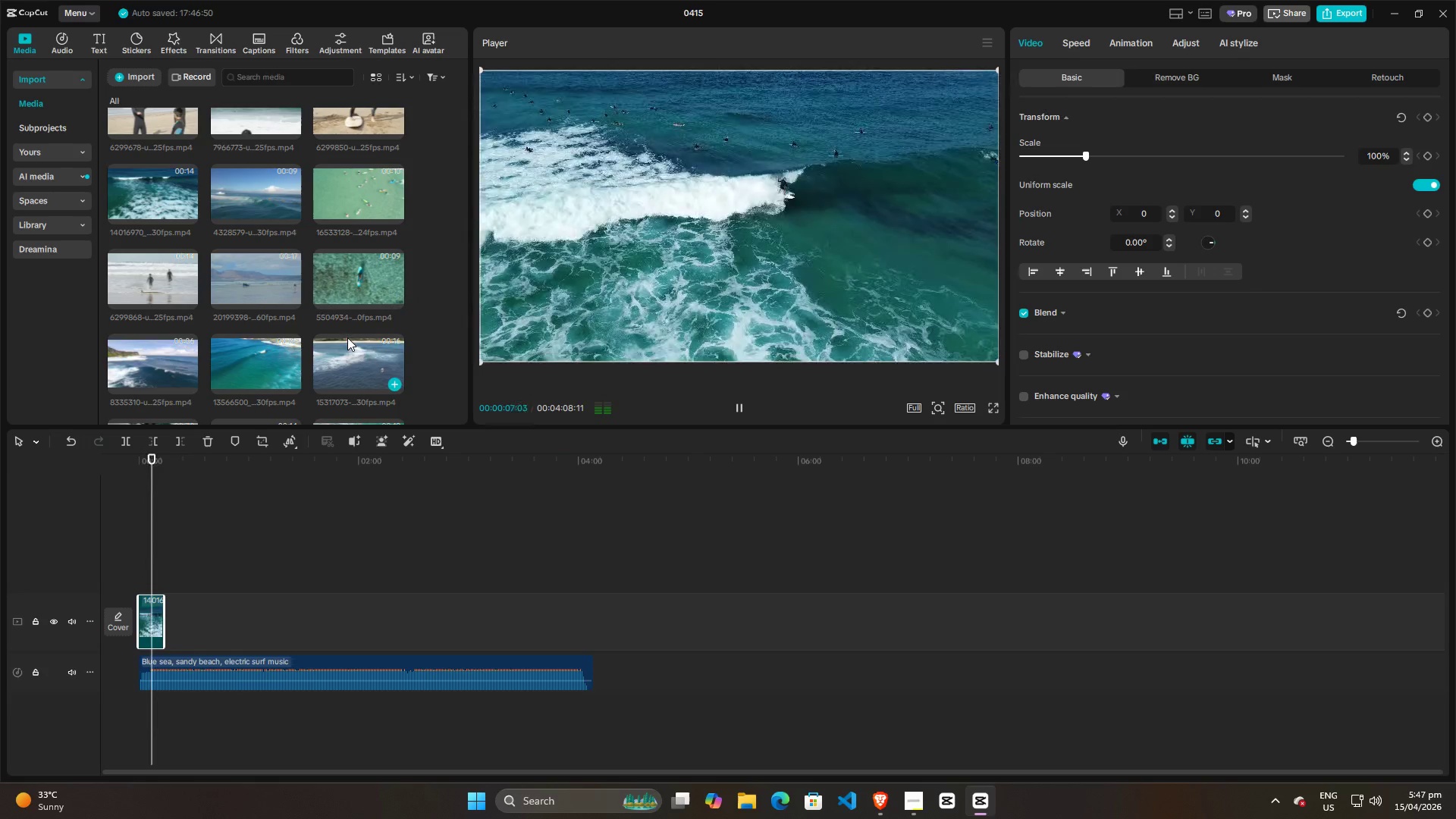 
key(Space)
 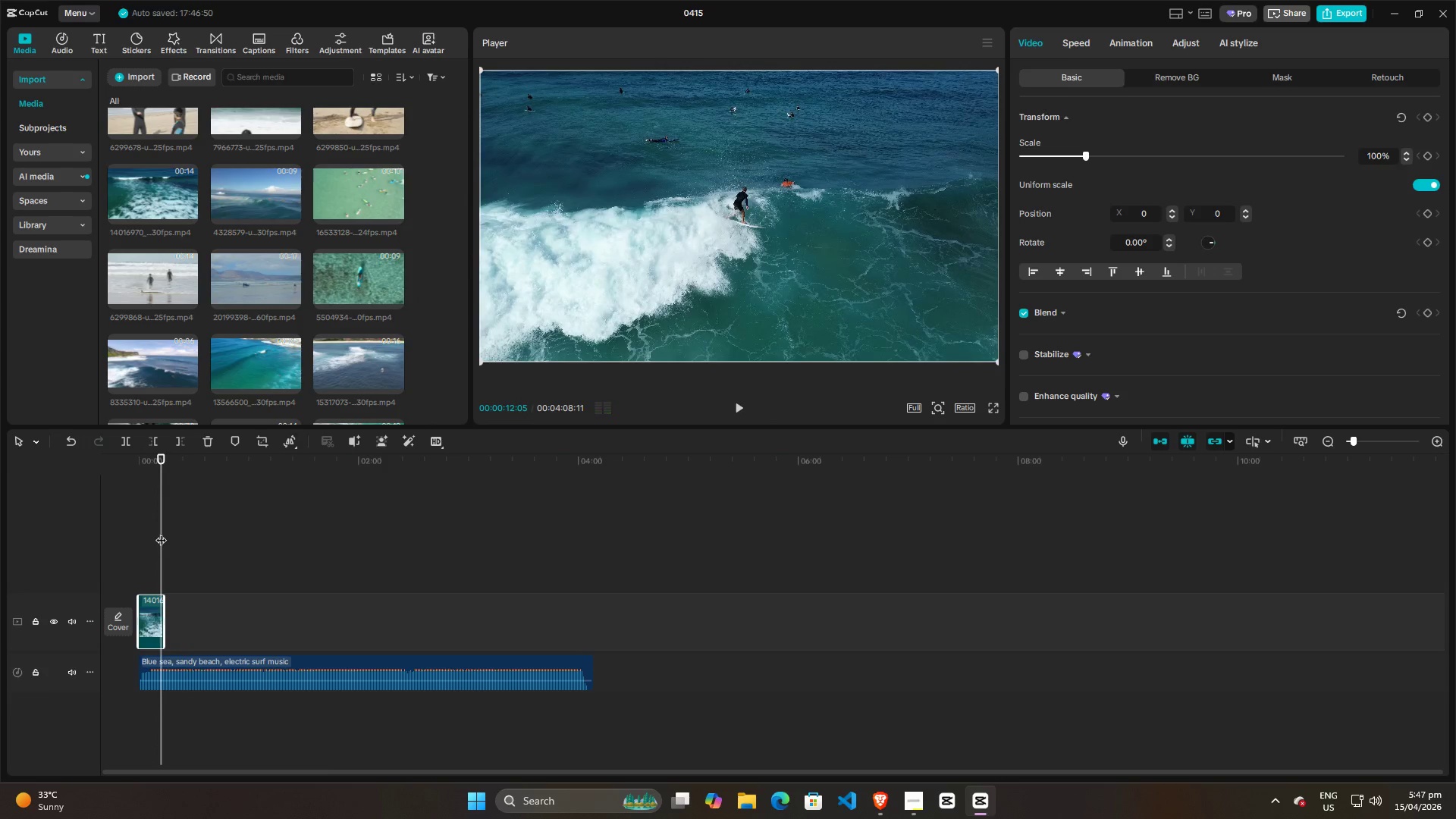 
left_click_drag(start_coordinate=[161, 531], to_coordinate=[110, 541])
 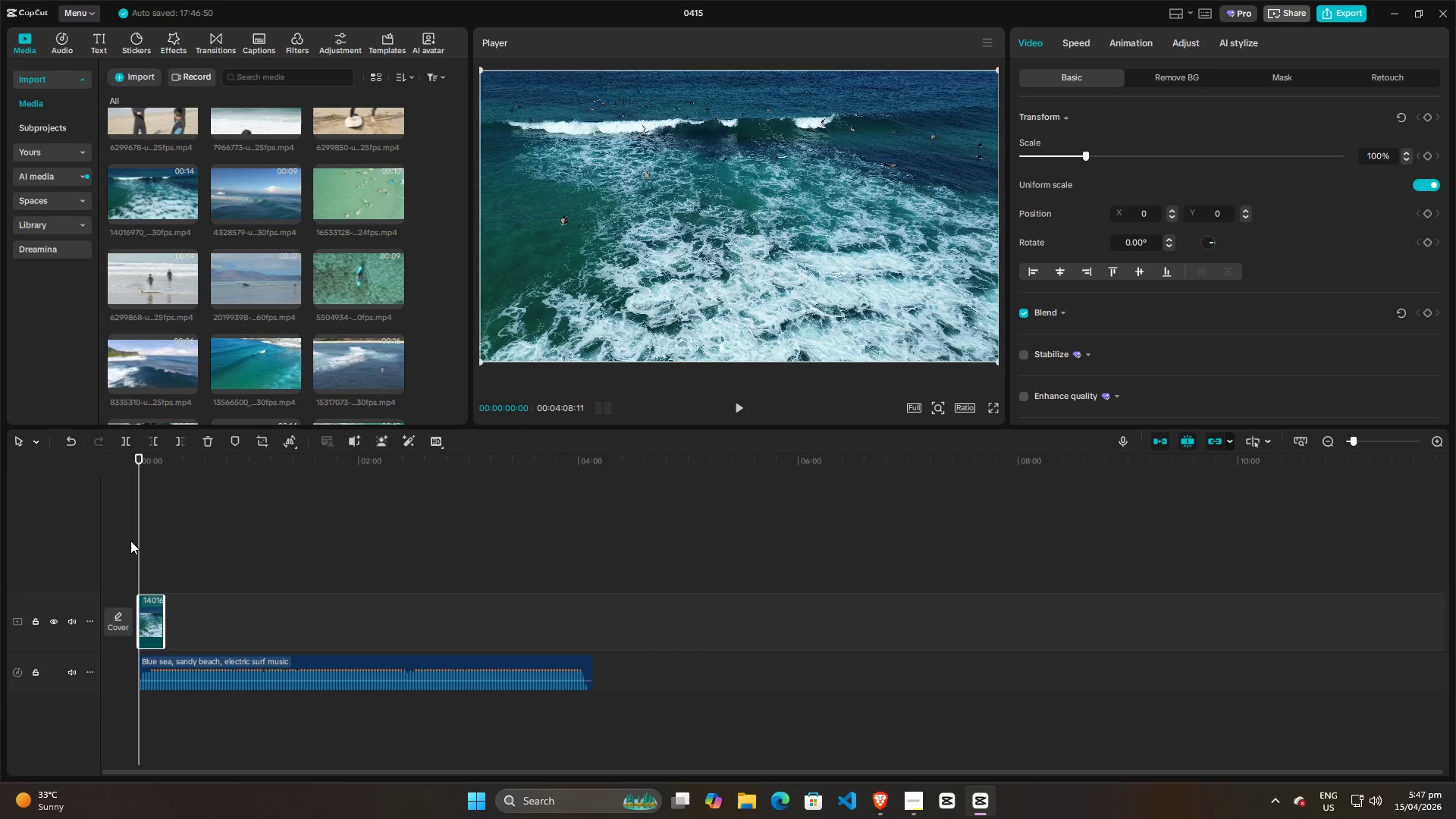 
key(Space)
 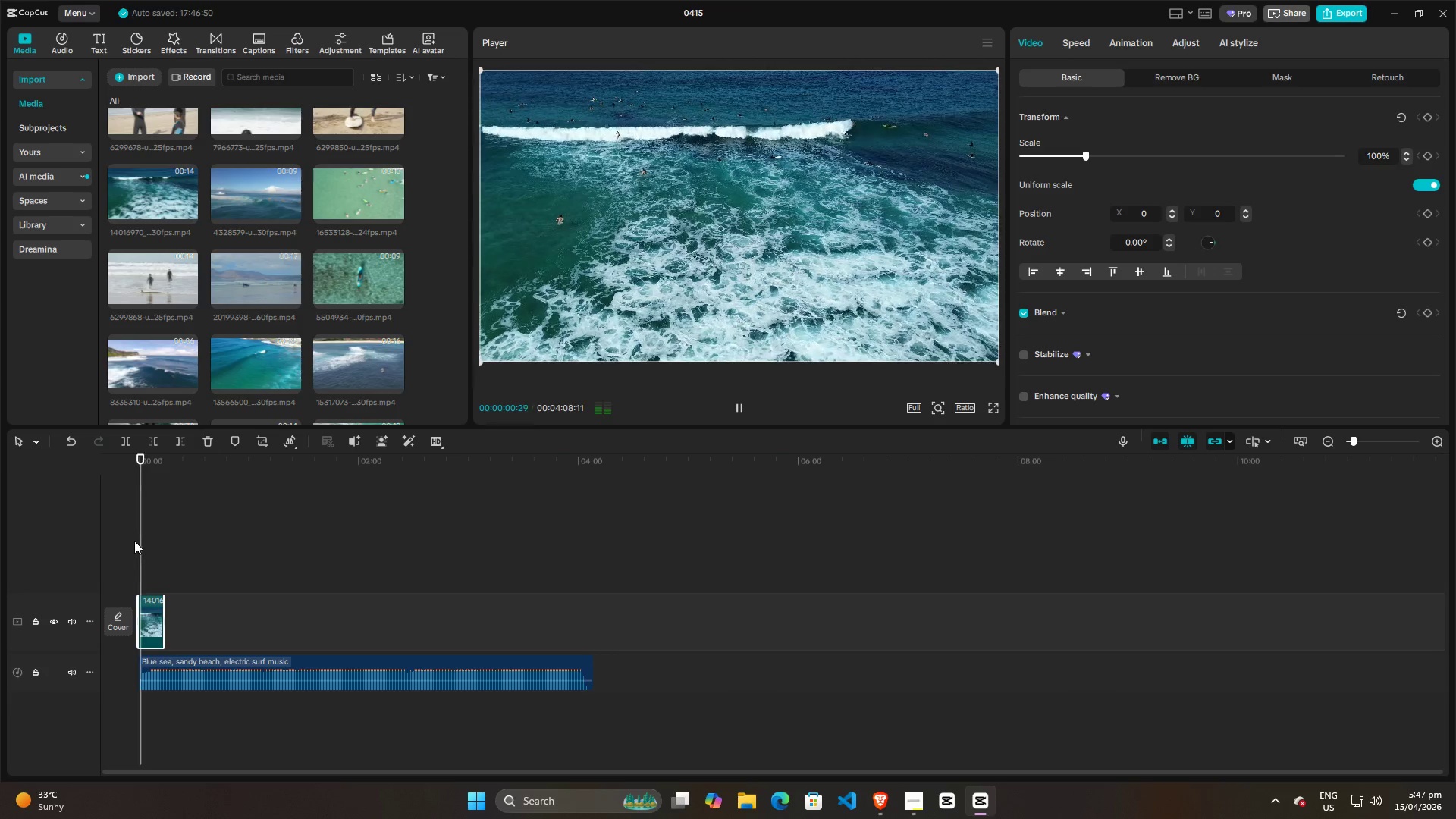 
key(Space)
 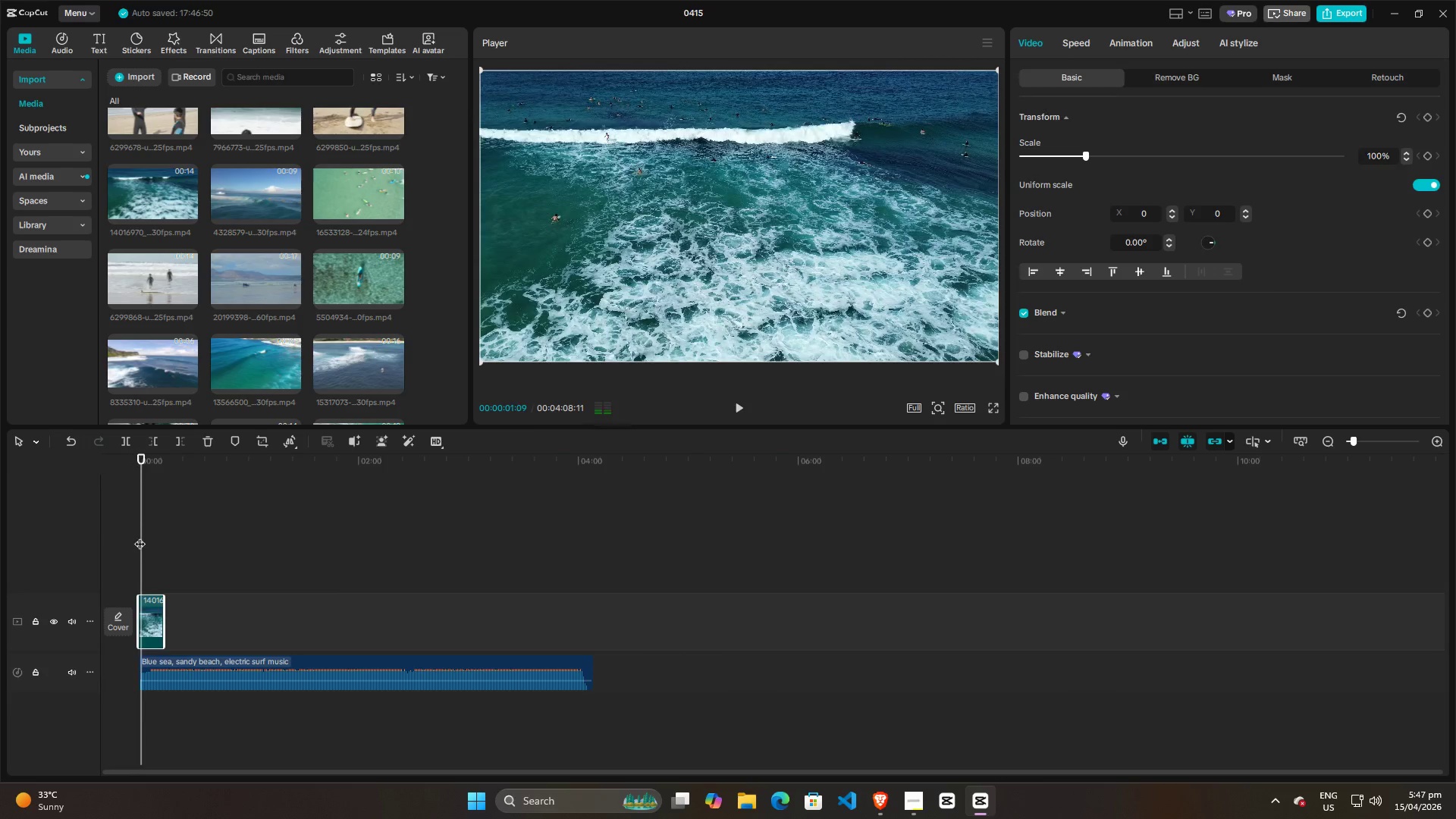 
left_click_drag(start_coordinate=[140, 536], to_coordinate=[99, 536])
 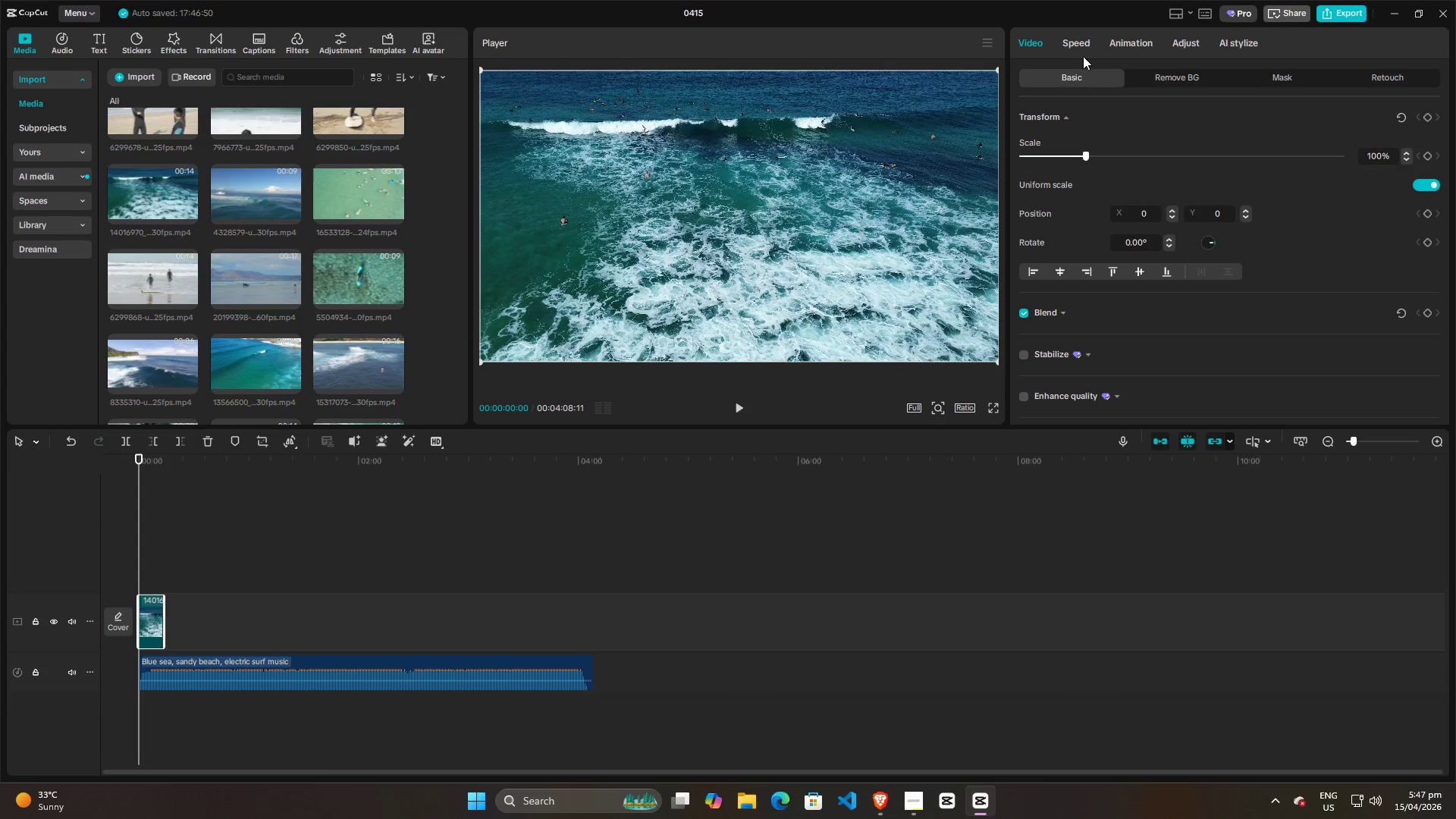 
key(Alt+AltLeft)
 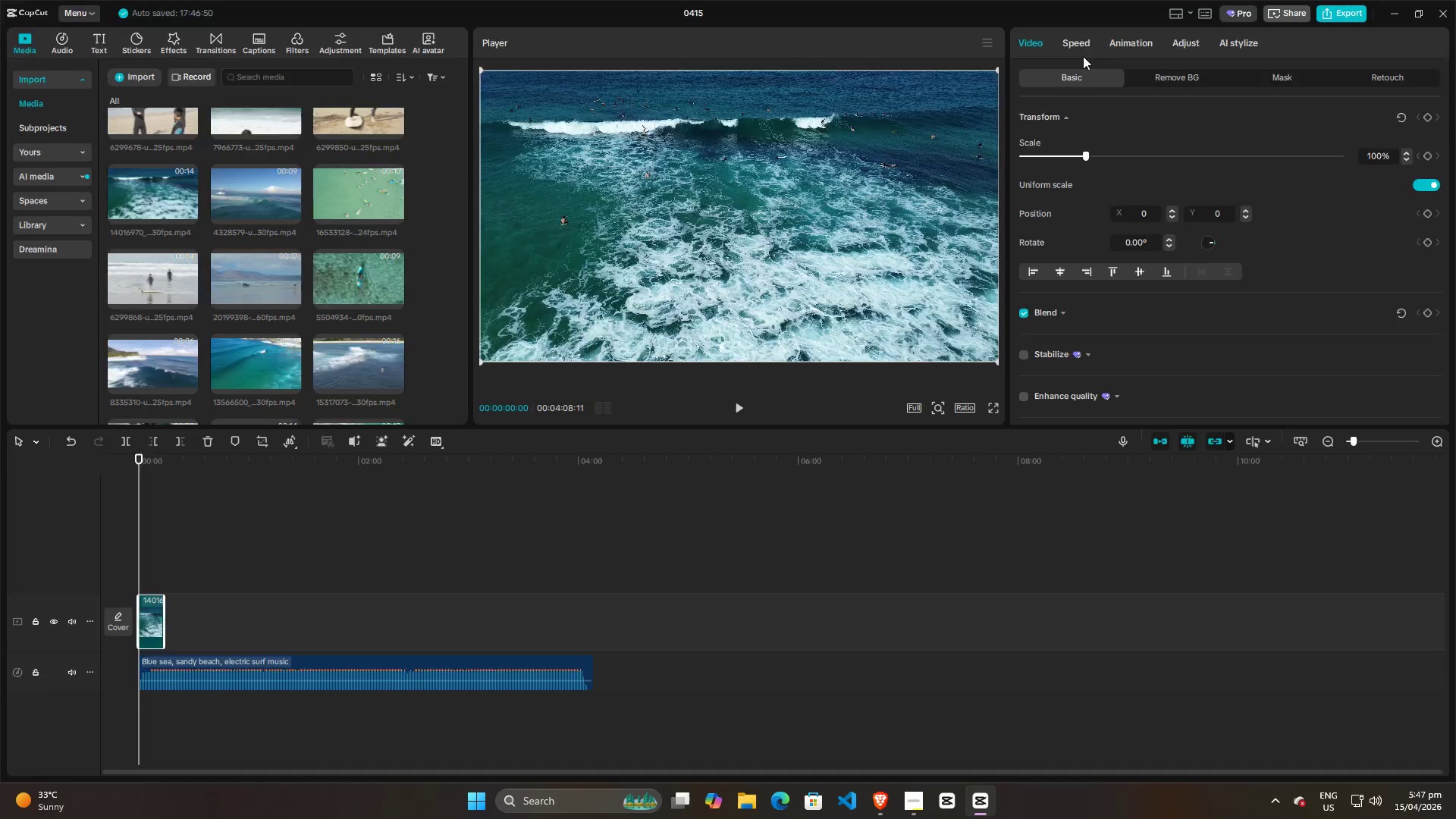 
key(Alt+Tab)